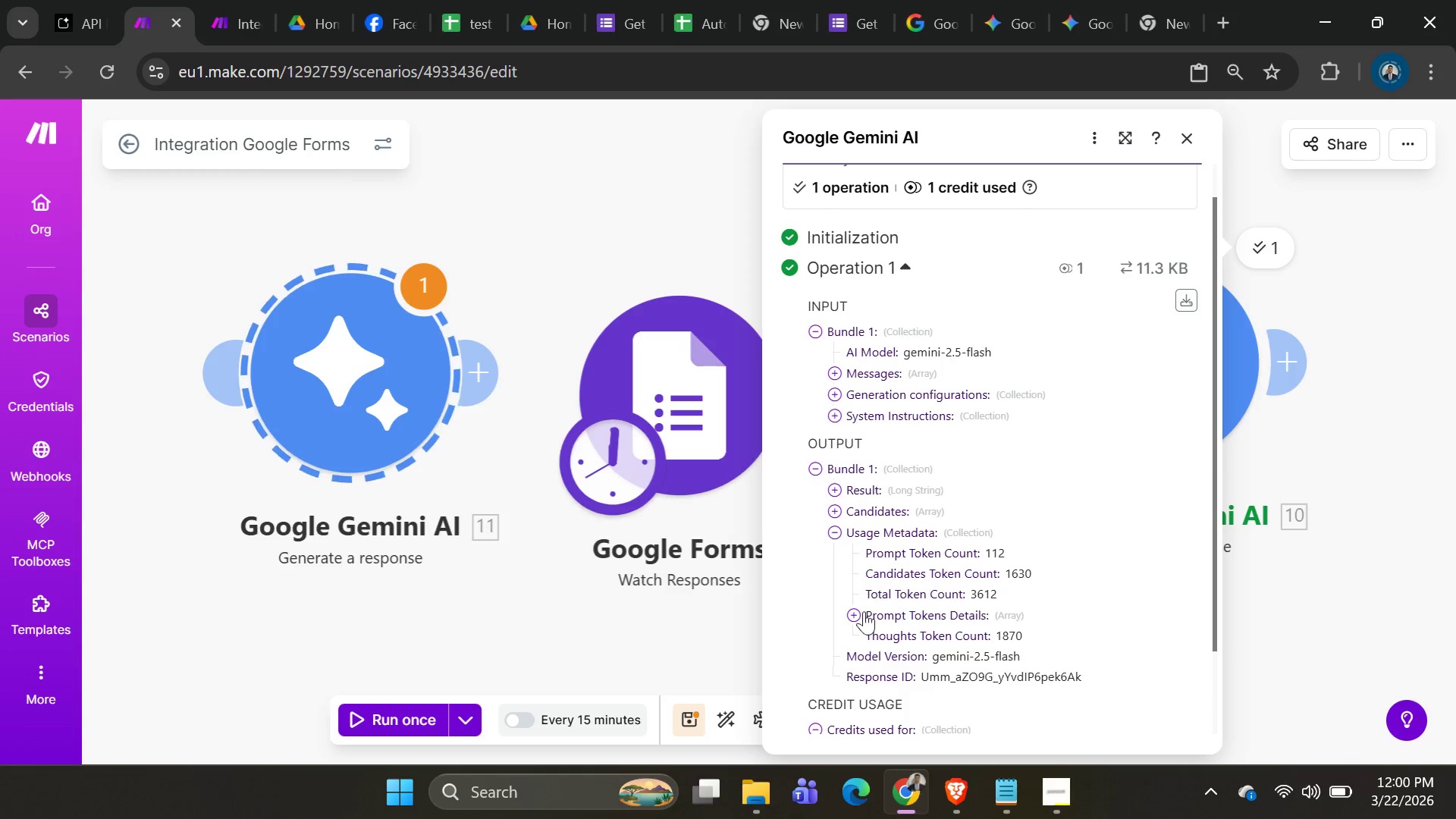 
left_click([858, 612])
 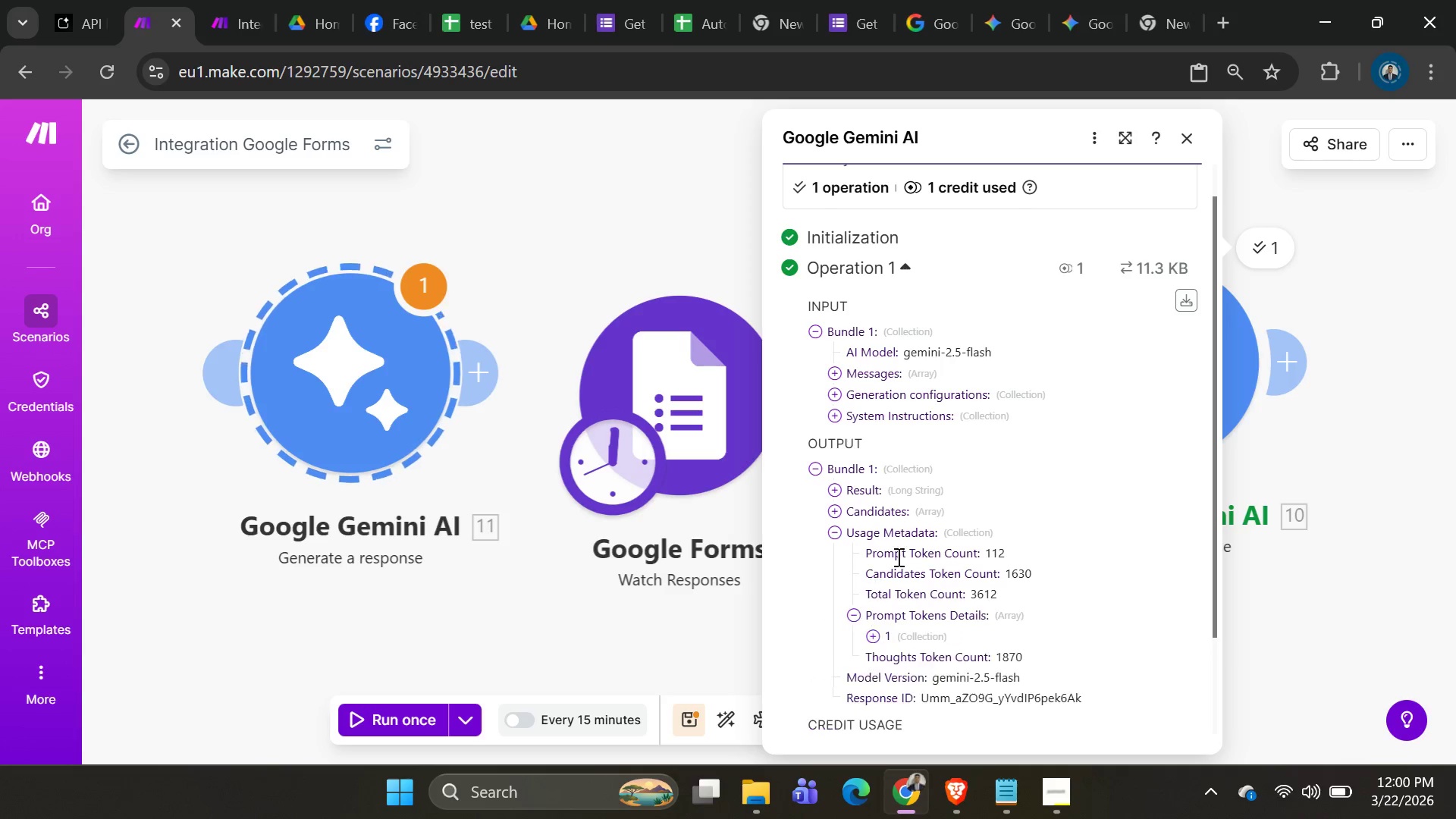 
scroll: coordinate [899, 556], scroll_direction: down, amount: 3.0
 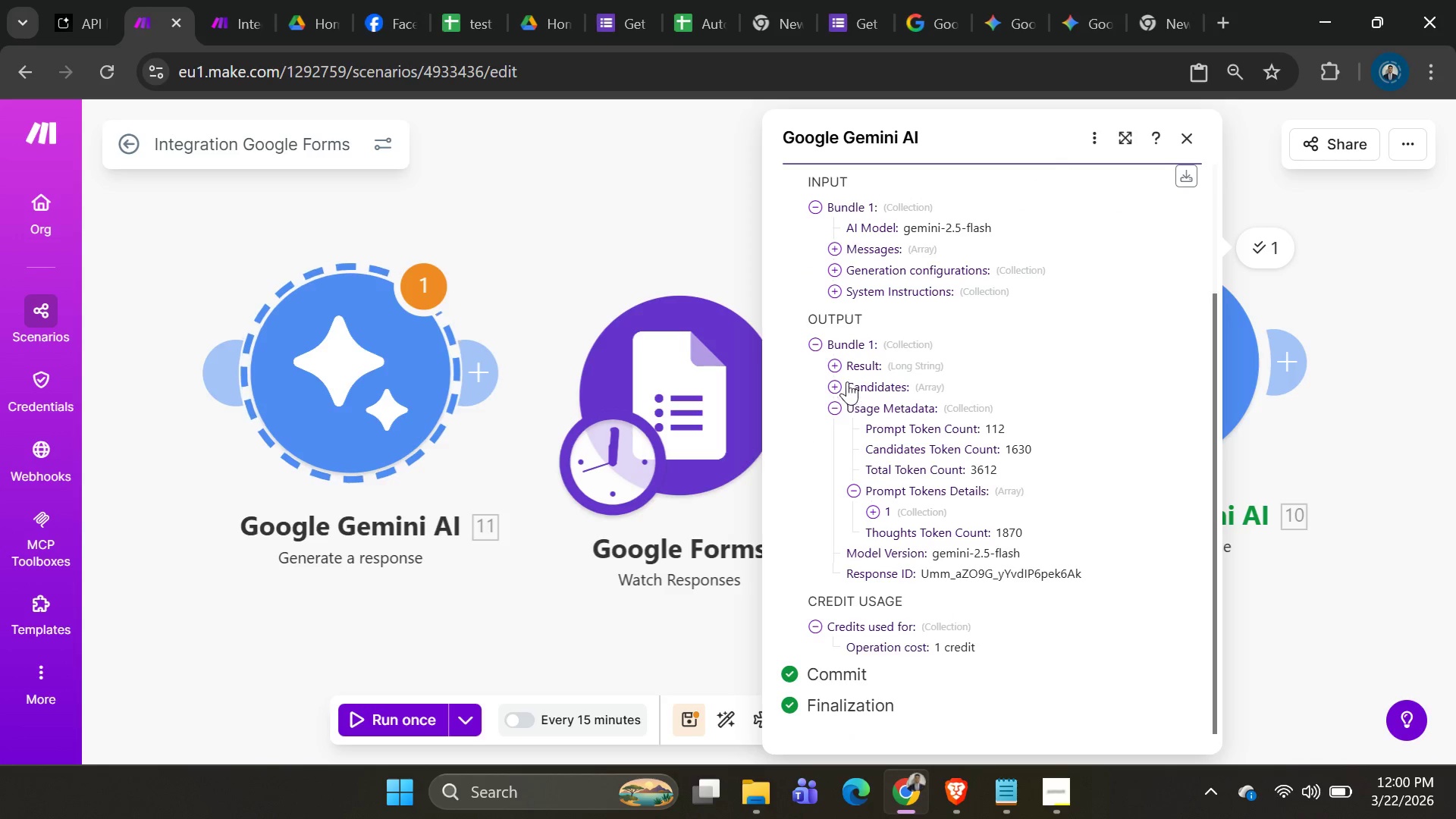 
left_click([839, 361])
 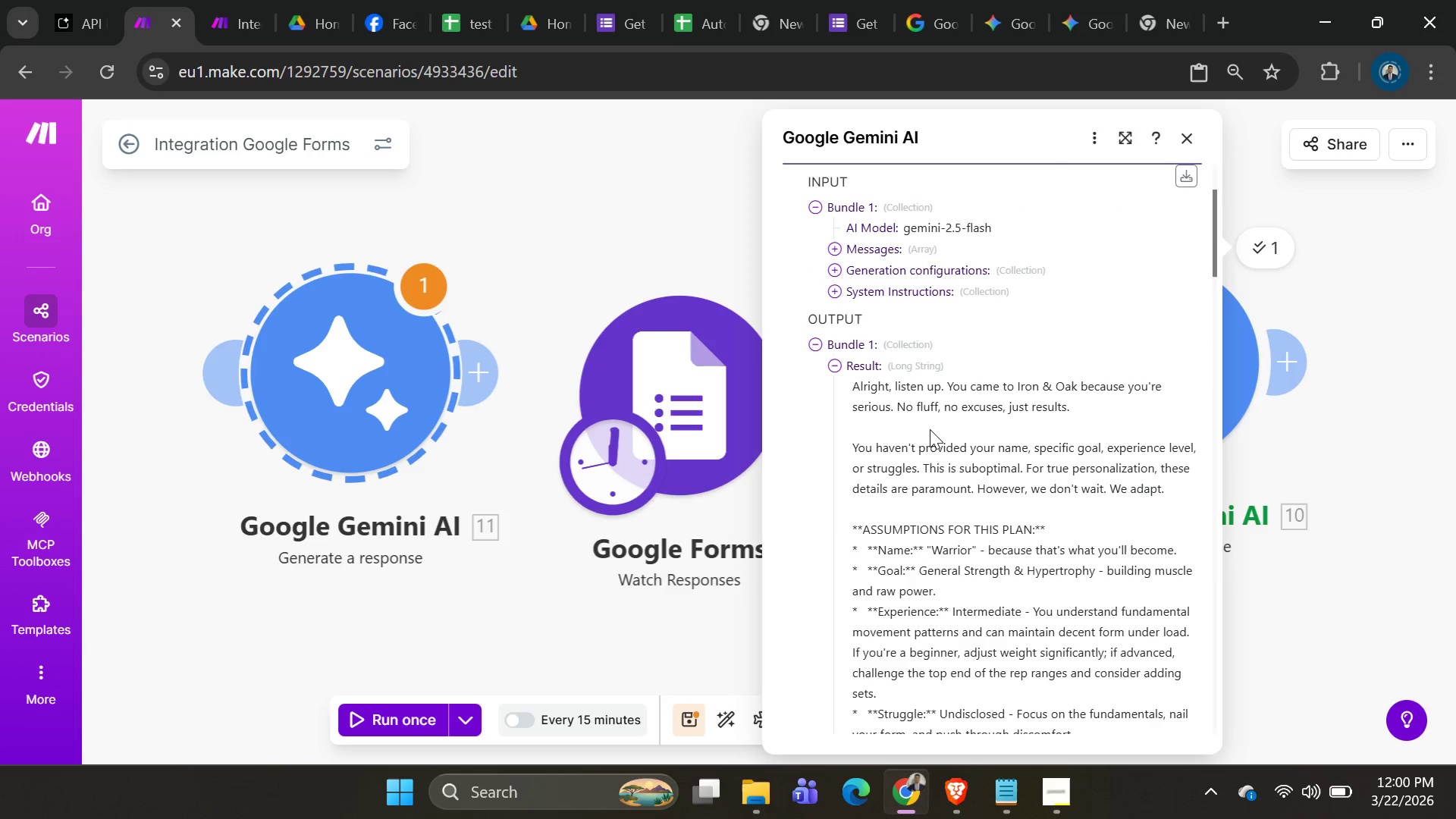 
scroll: coordinate [934, 446], scroll_direction: down, amount: 2.0
 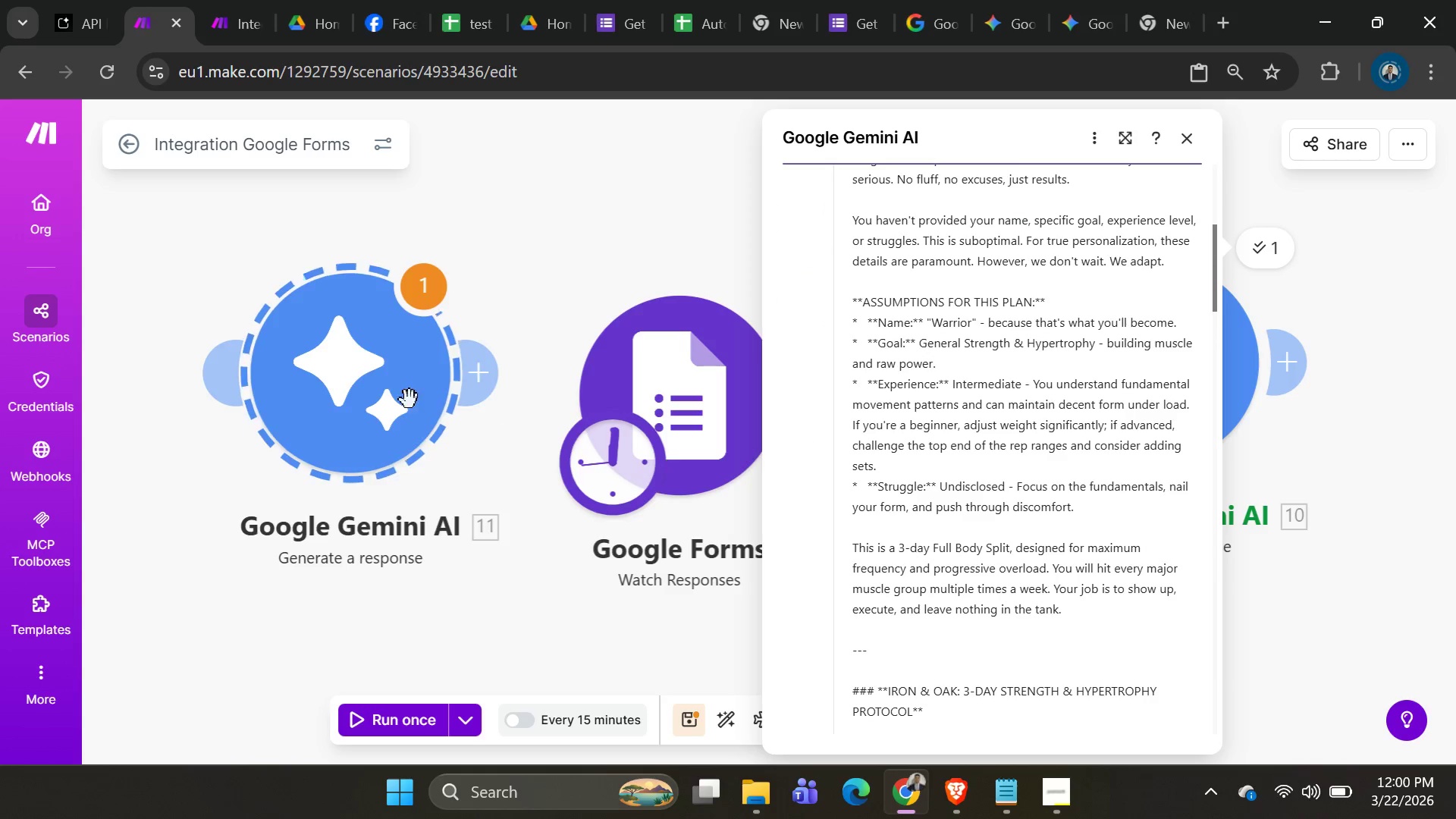 
right_click([375, 382])
 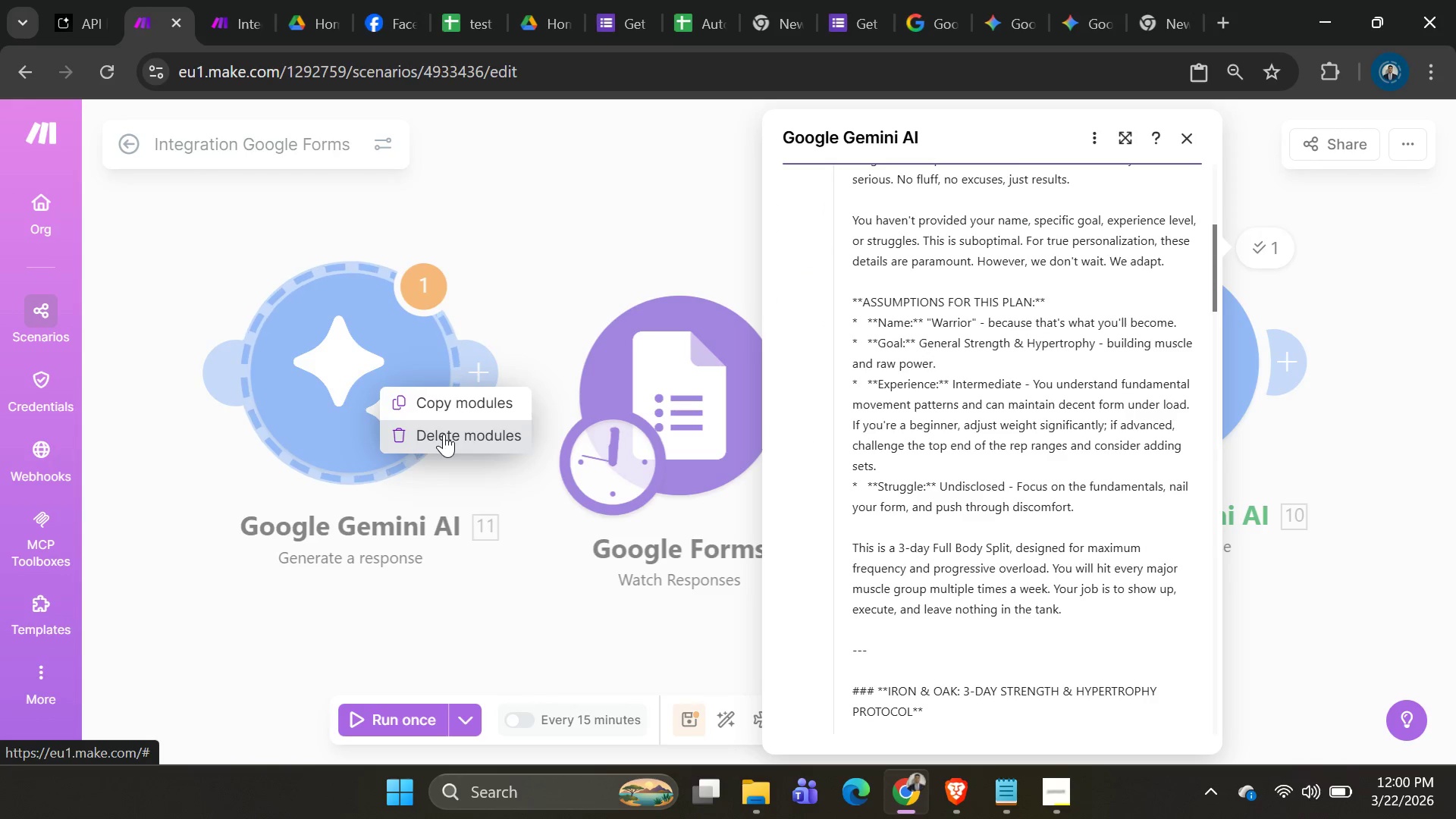 
left_click([443, 435])
 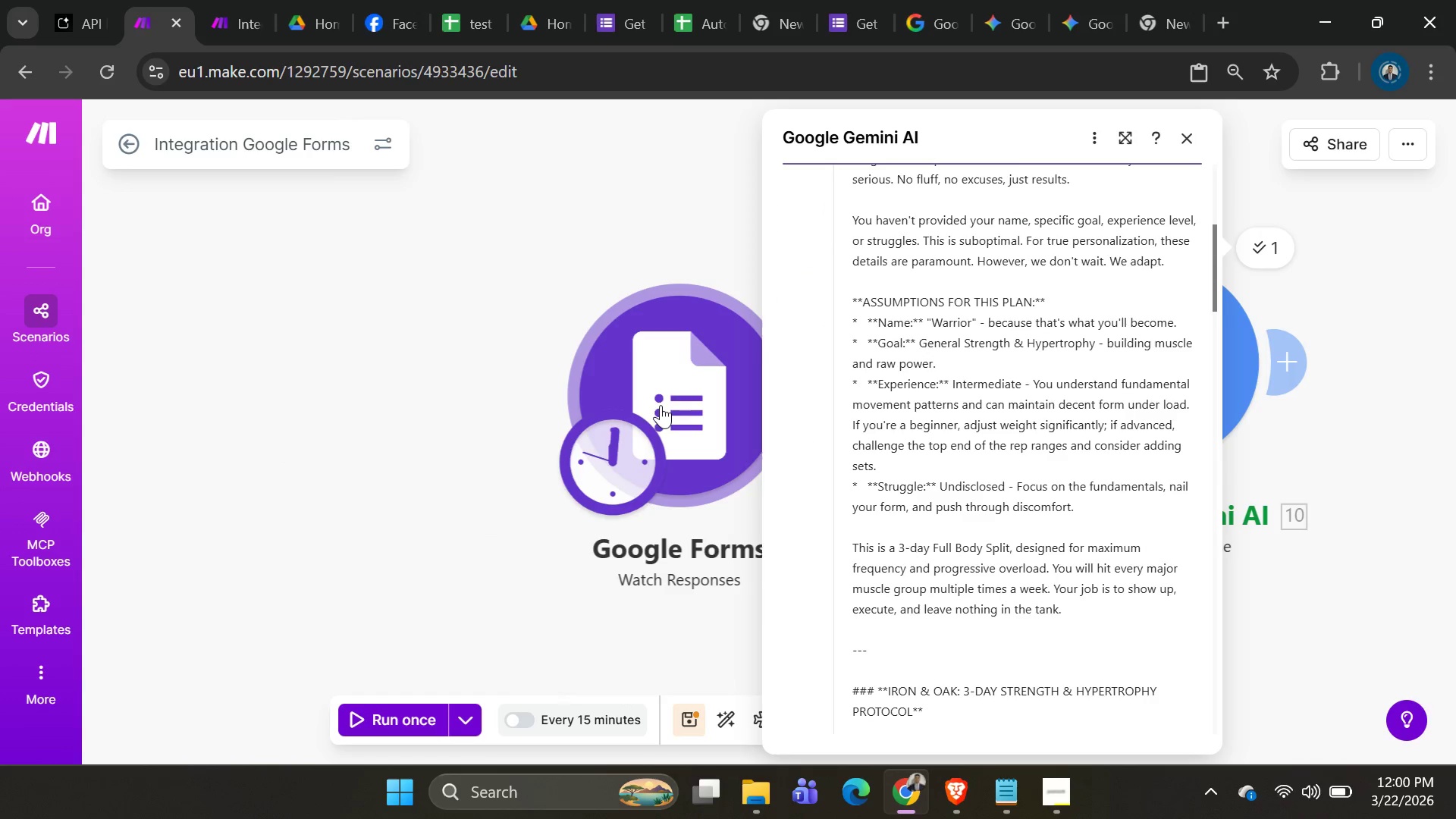 
left_click_drag(start_coordinate=[674, 377], to_coordinate=[441, 377])
 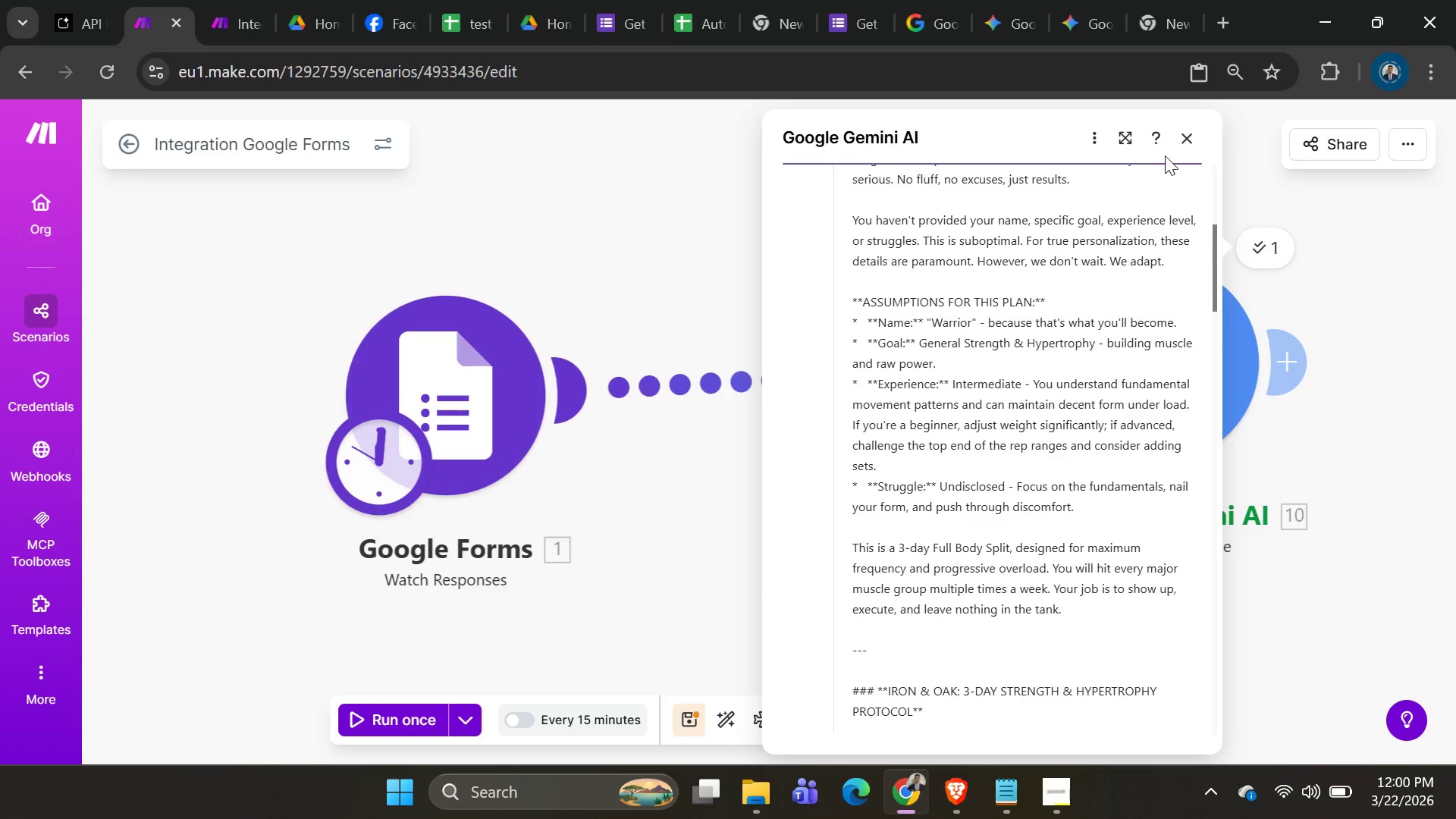 
left_click([1178, 138])
 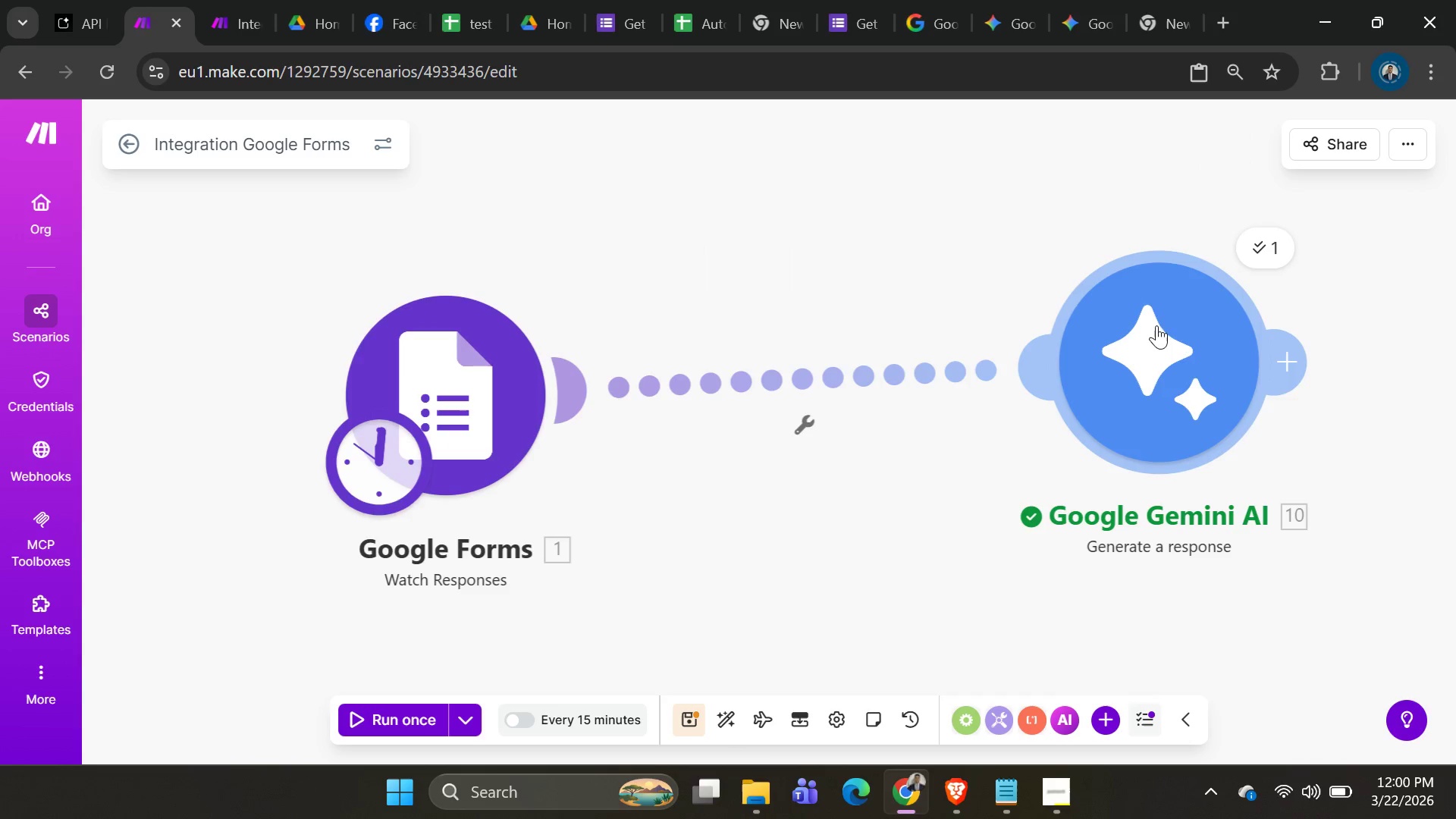 
left_click_drag(start_coordinate=[1158, 325], to_coordinate=[904, 346])
 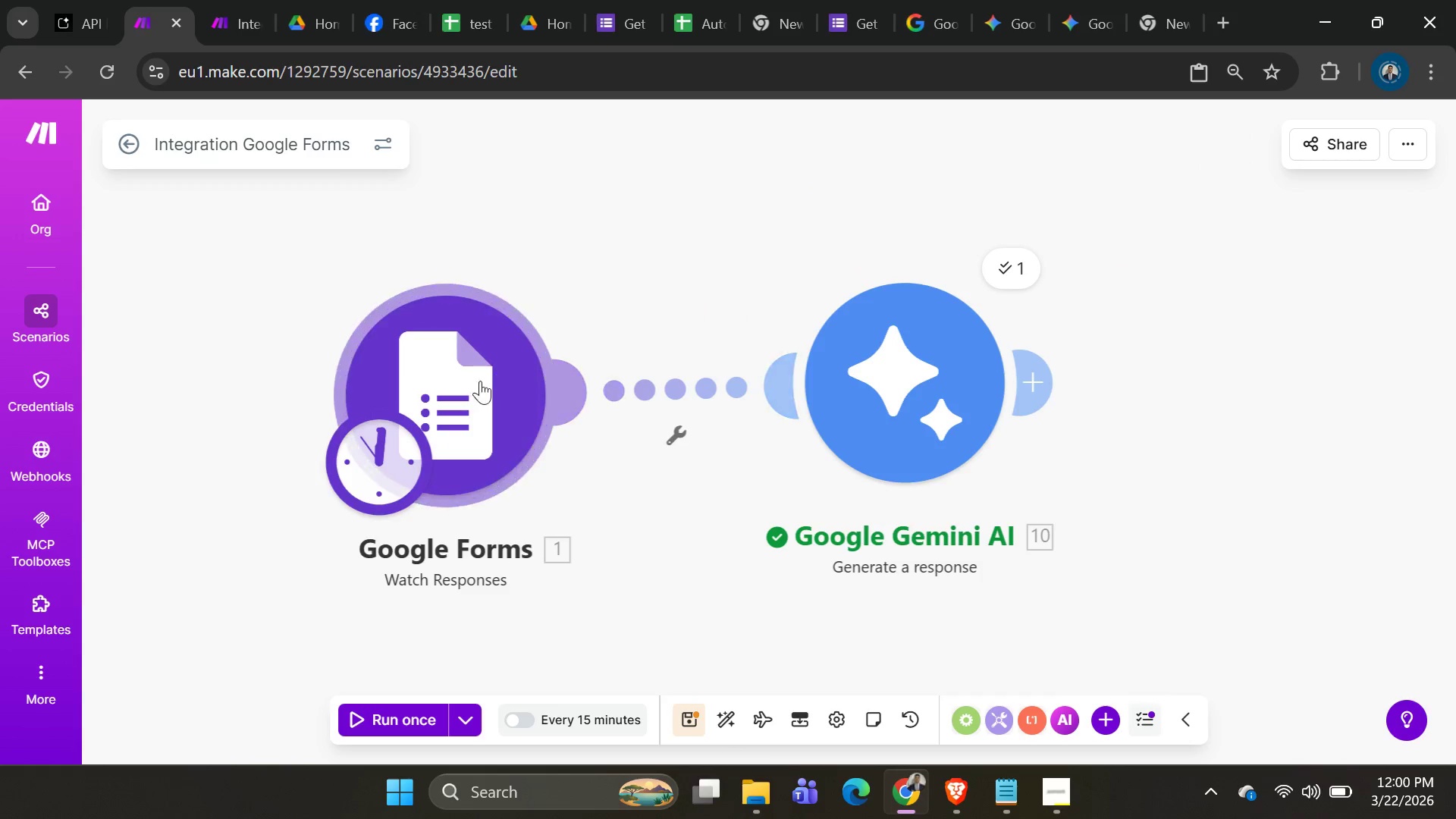 
left_click_drag(start_coordinate=[461, 388], to_coordinate=[389, 350])
 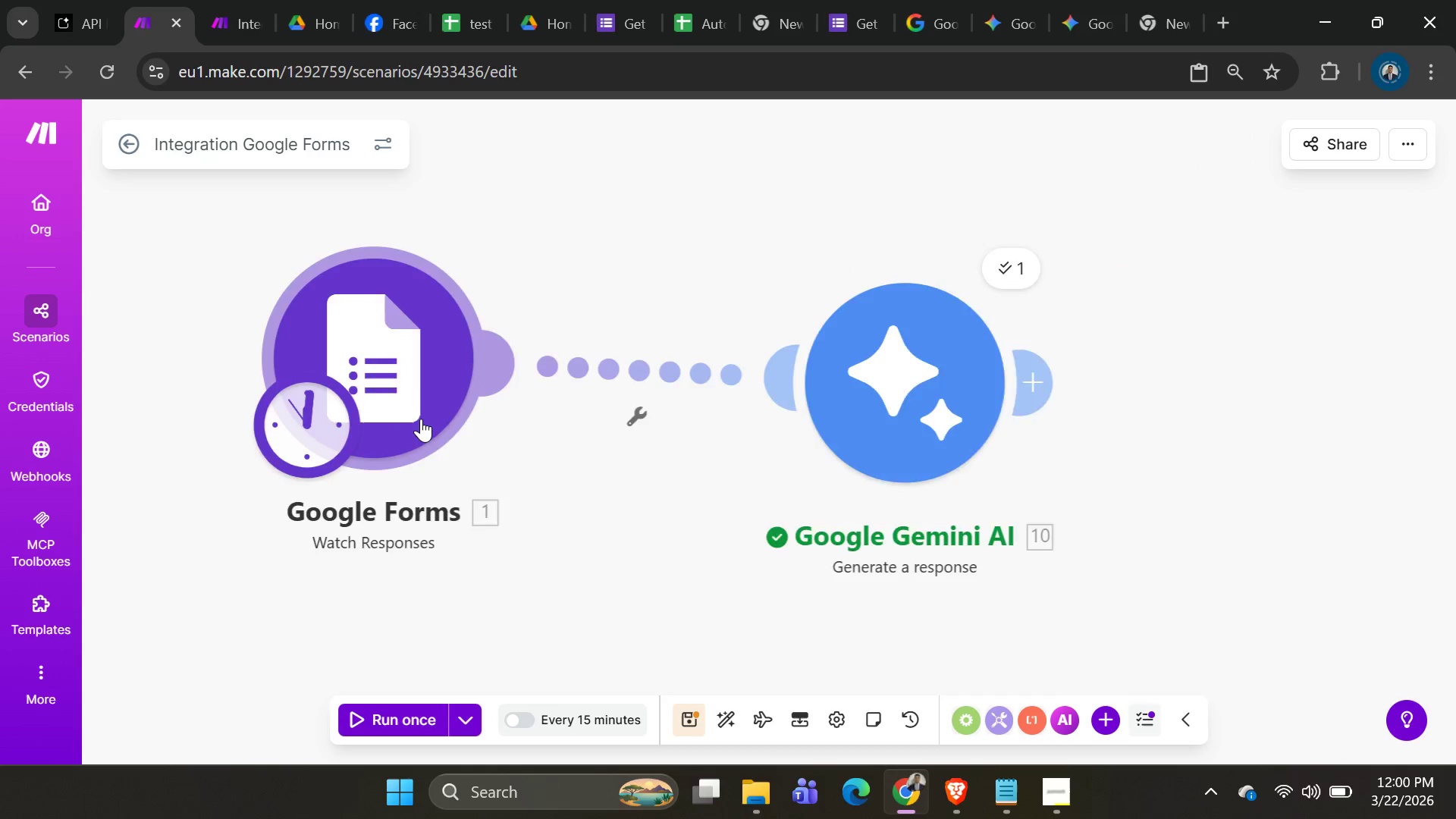 
scroll: coordinate [421, 424], scroll_direction: down, amount: 4.0
 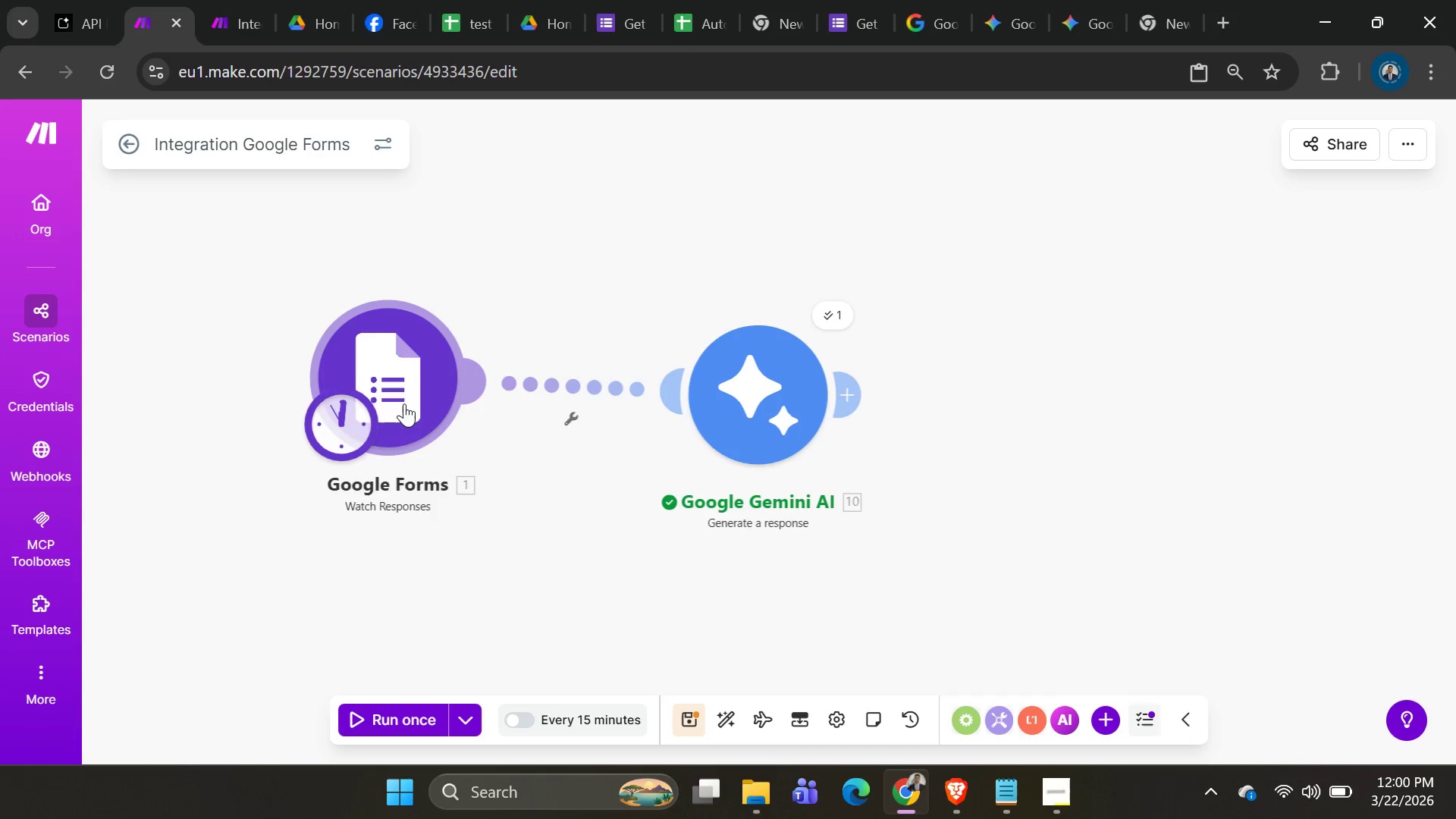 
left_click_drag(start_coordinate=[404, 402], to_coordinate=[371, 401])
 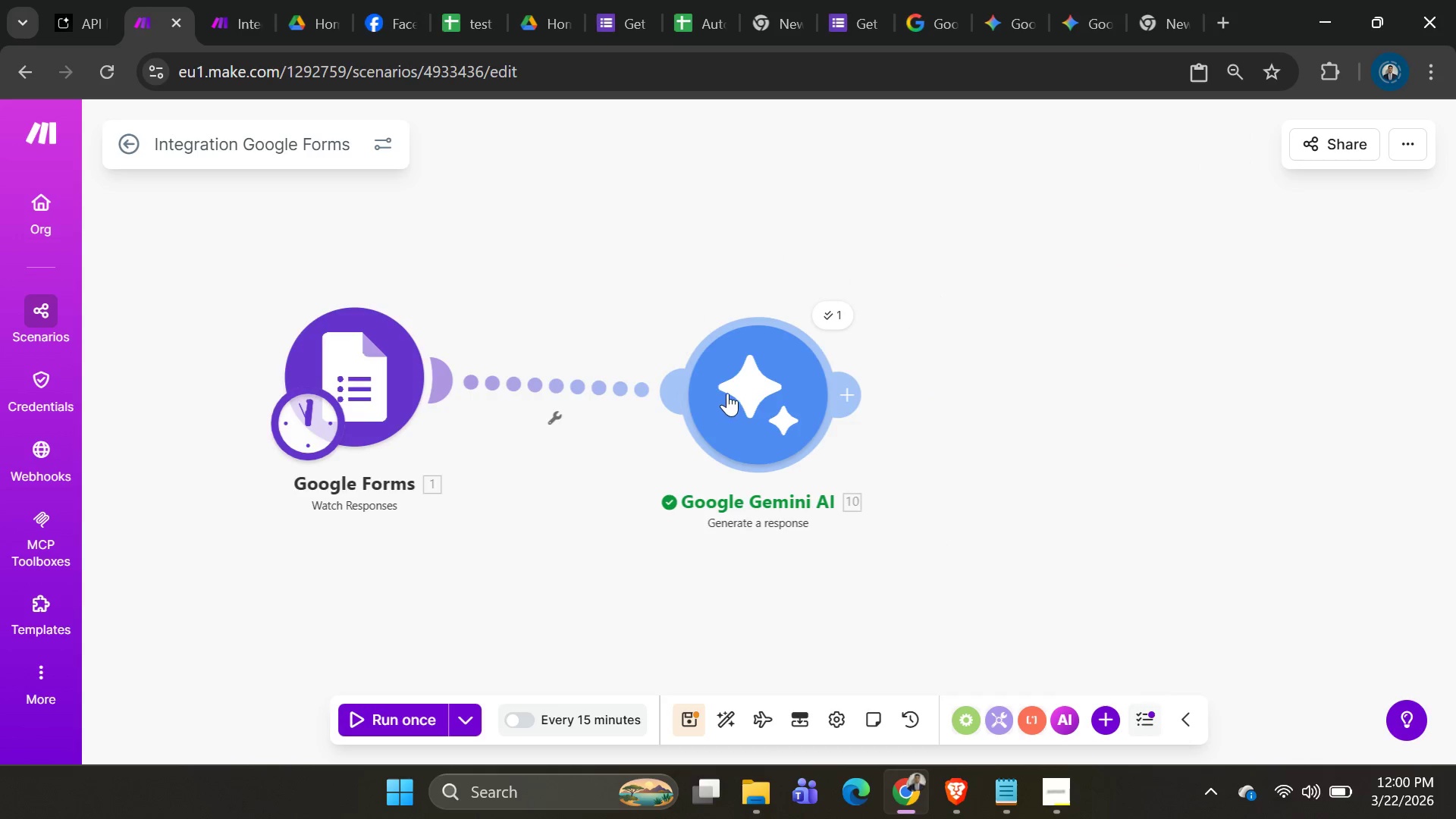 
left_click_drag(start_coordinate=[739, 389], to_coordinate=[629, 377])
 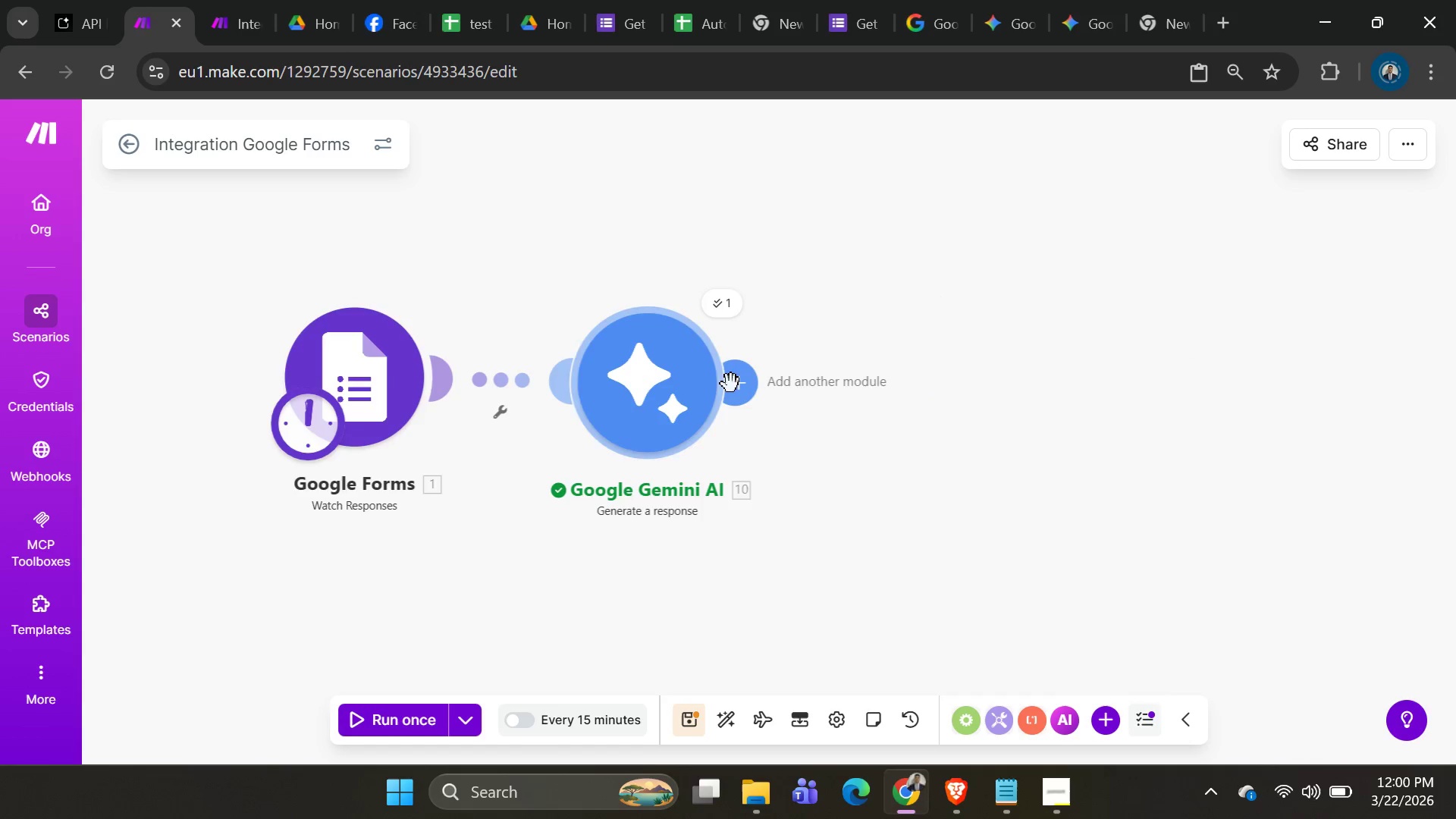 
left_click([730, 384])
 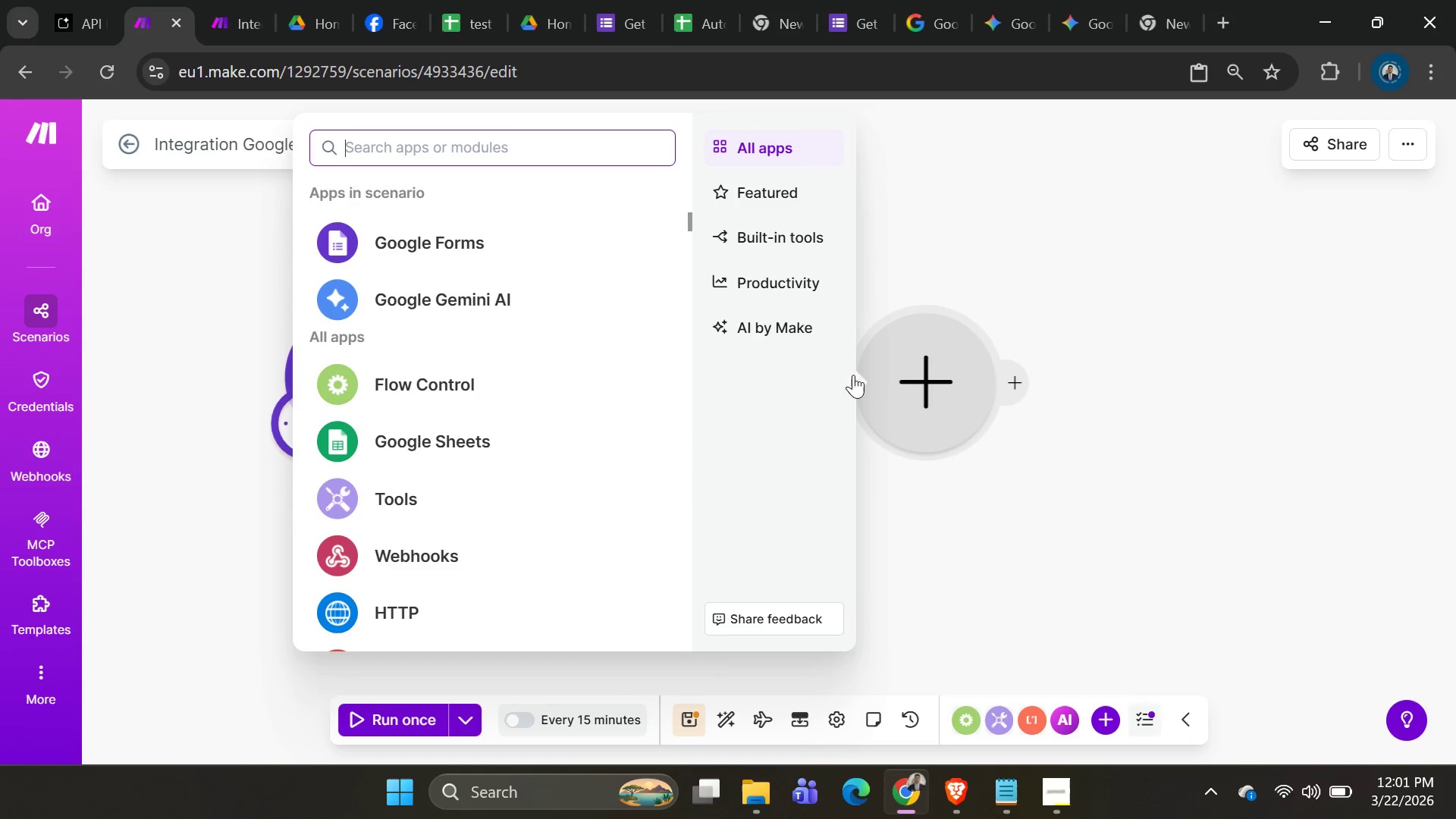 
wait(5.47)
 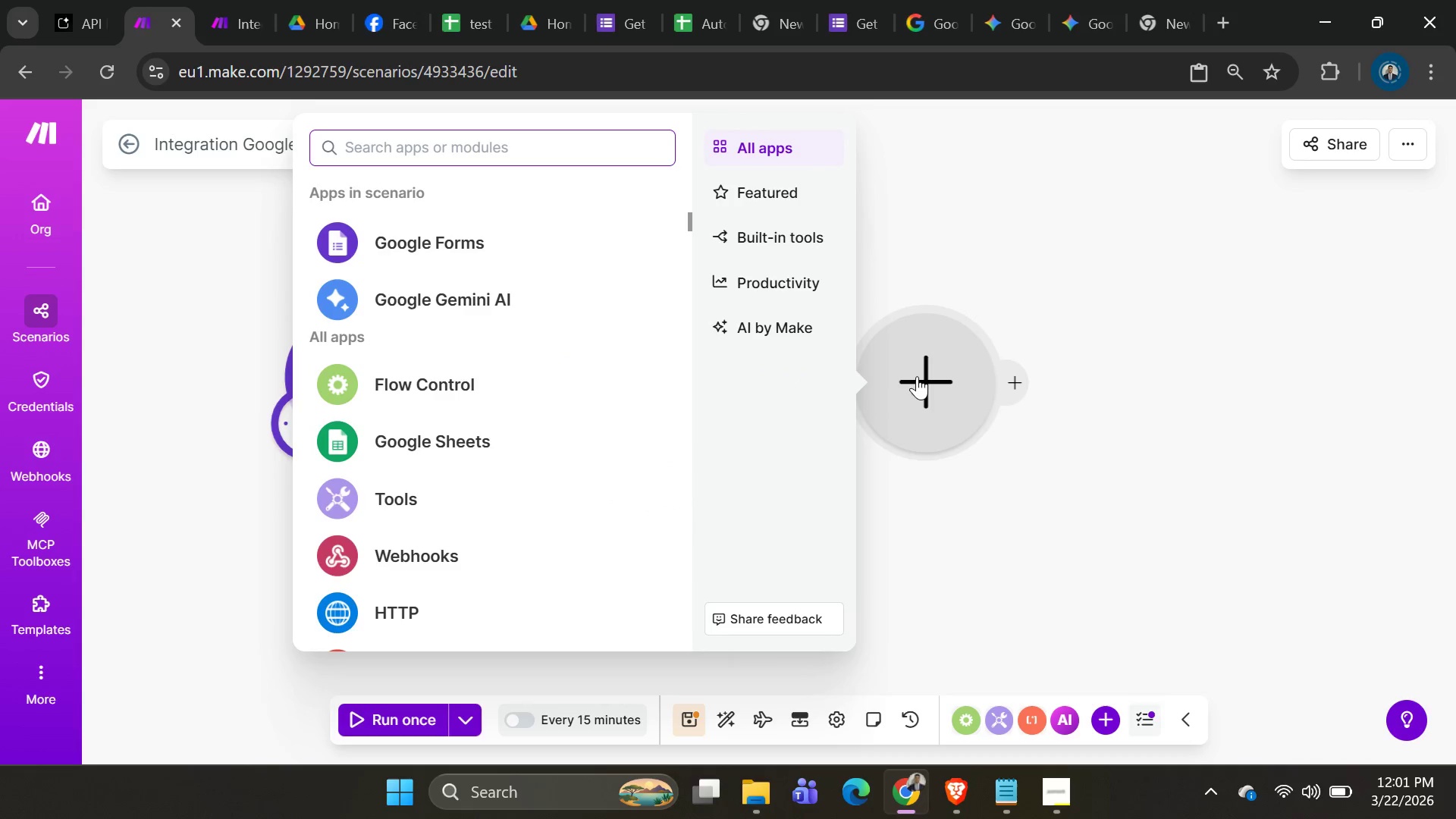 
key(Alt+AltLeft)
 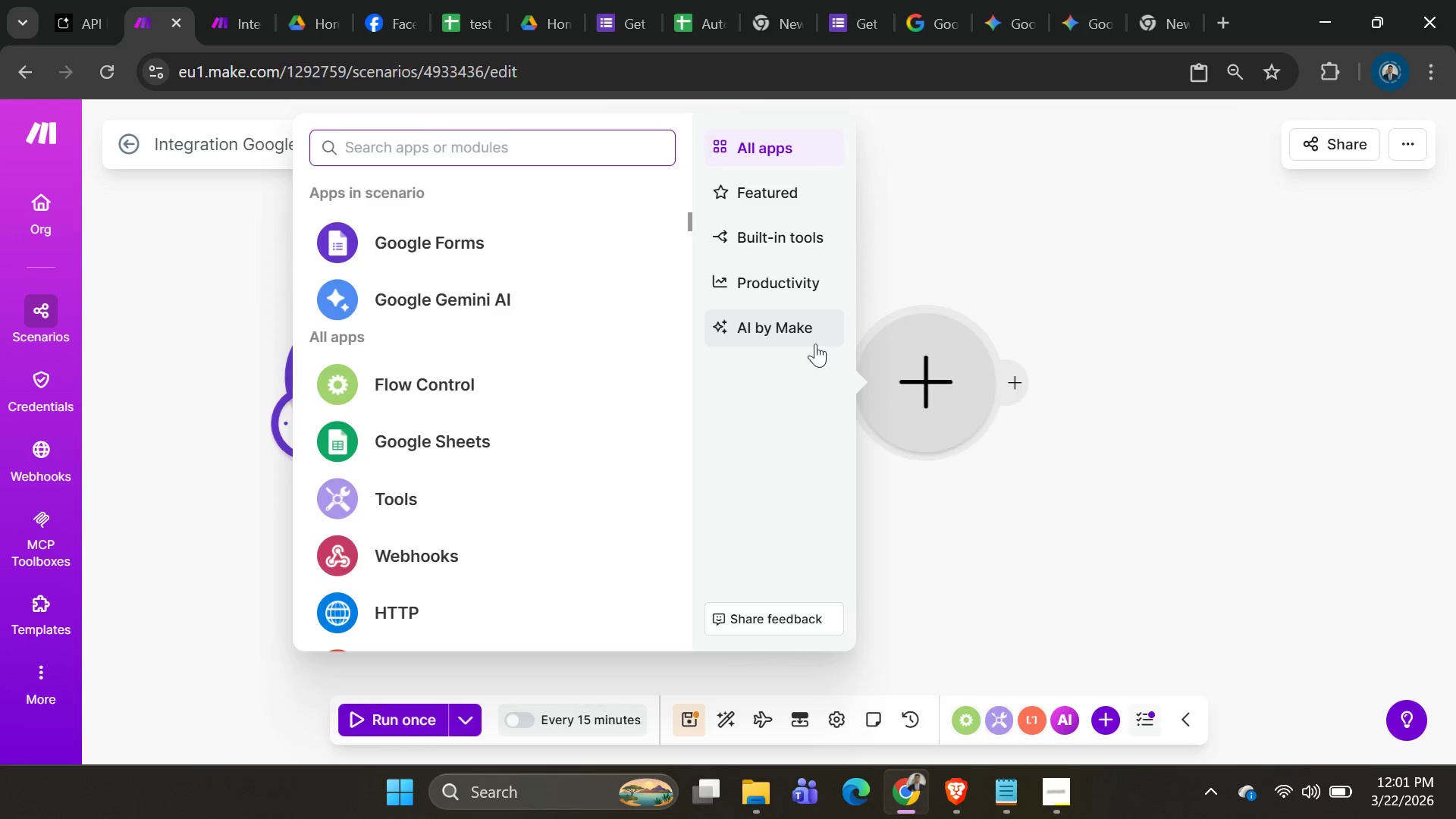 
key(Alt+Tab)